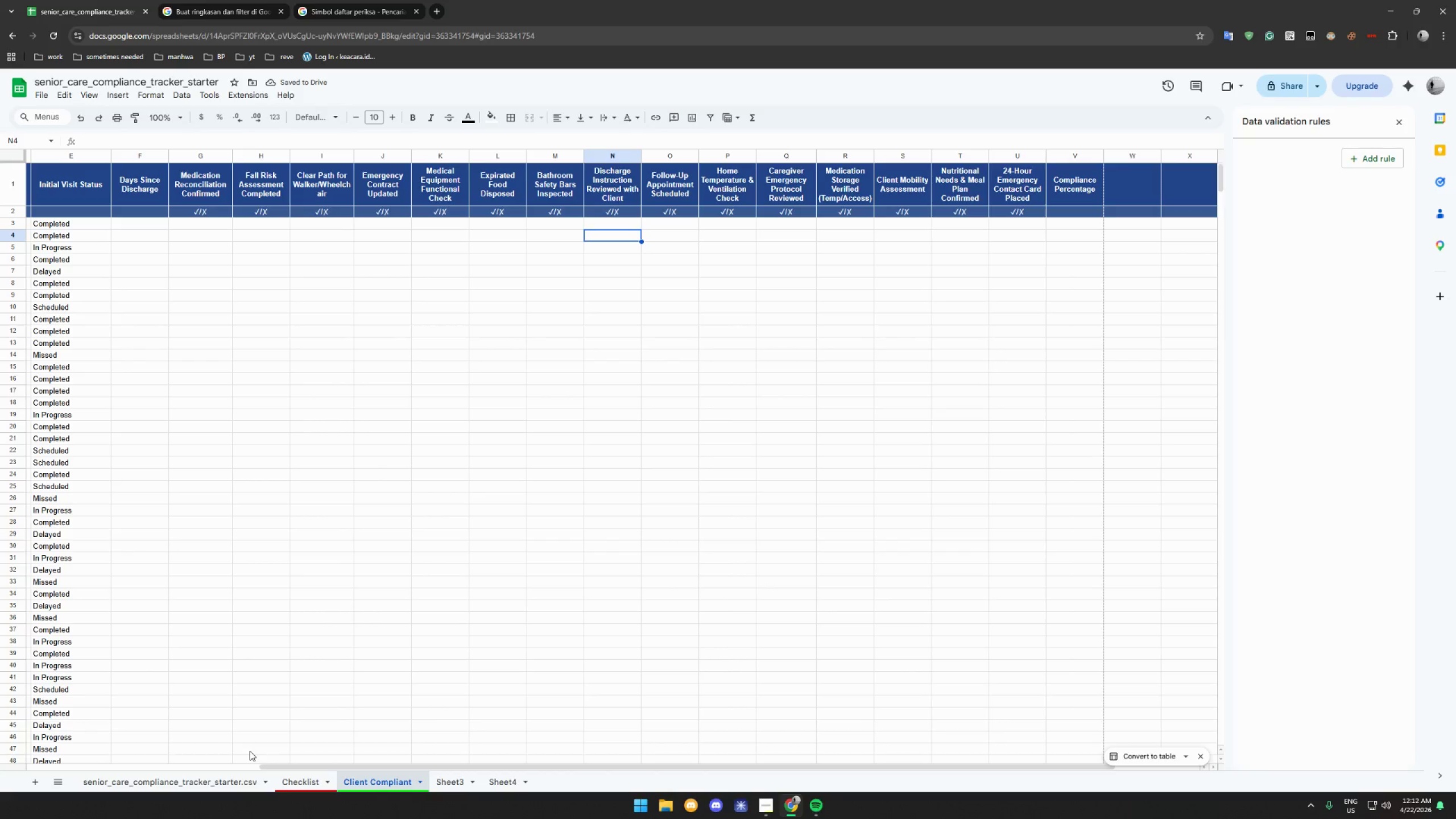 
left_click_drag(start_coordinate=[276, 767], to_coordinate=[27, 730])
 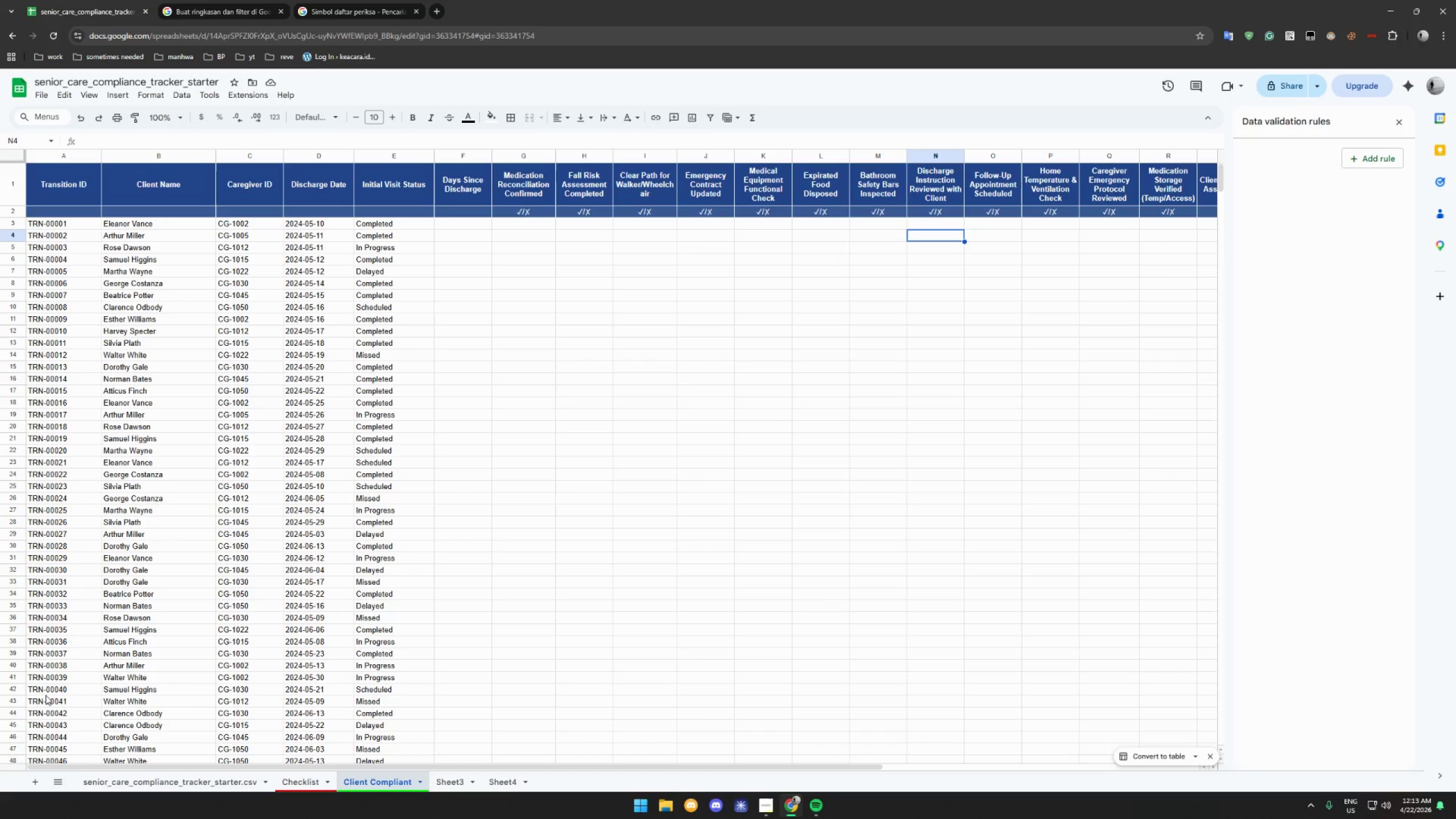 
wait(13.47)
 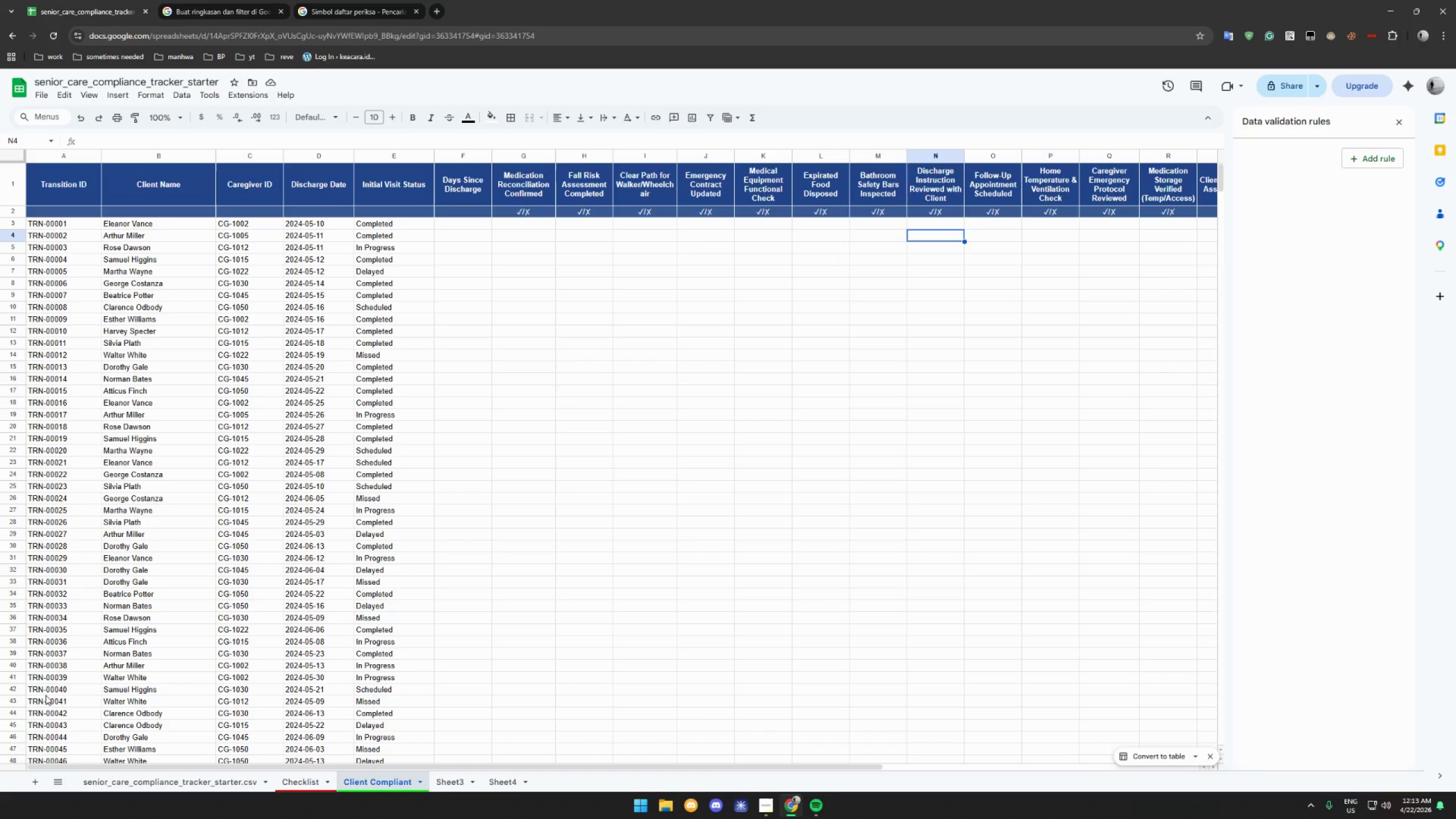 
left_click([402, 224])
 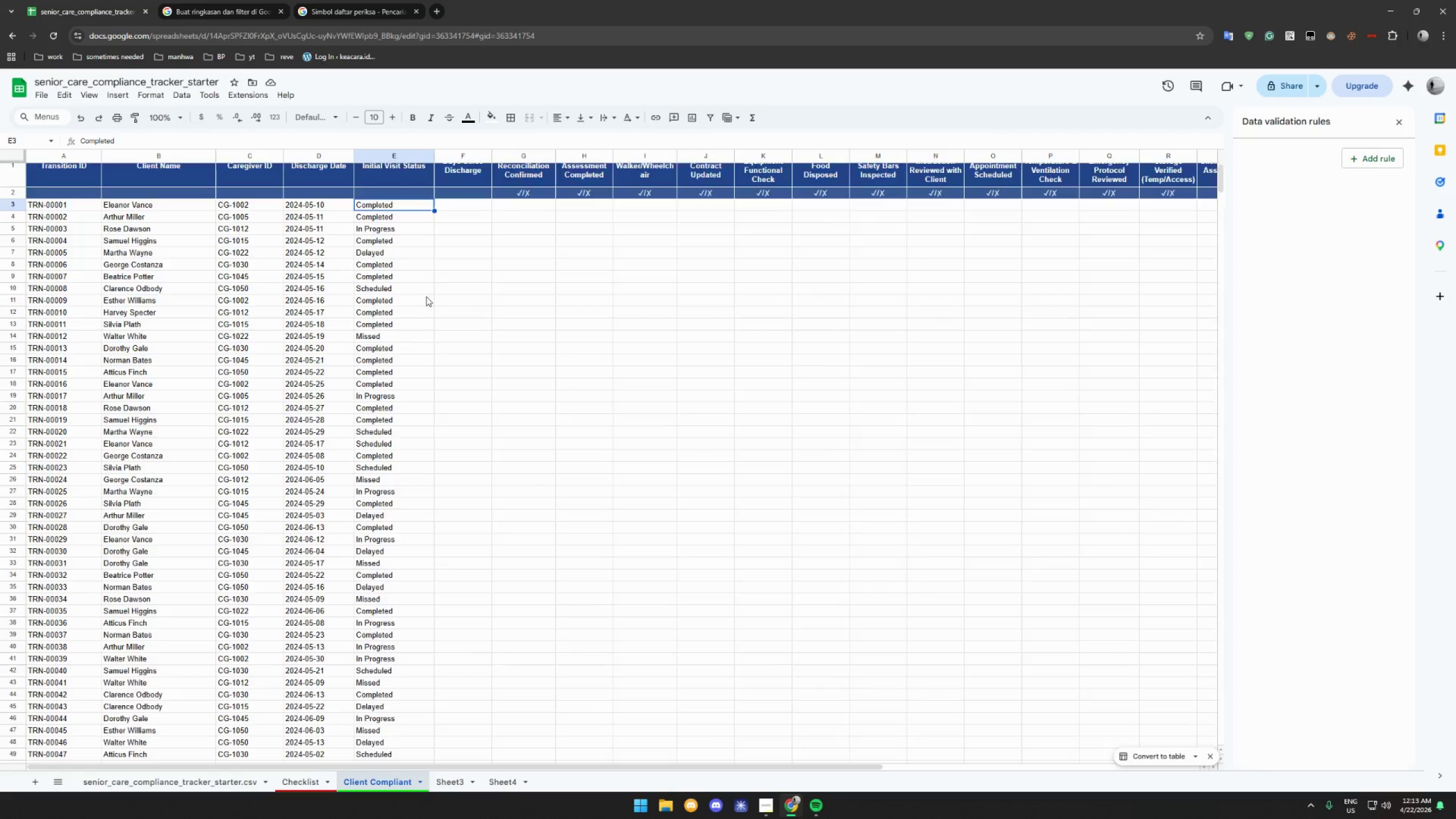 
scroll: coordinate [422, 364], scroll_direction: down, amount: 16.0
 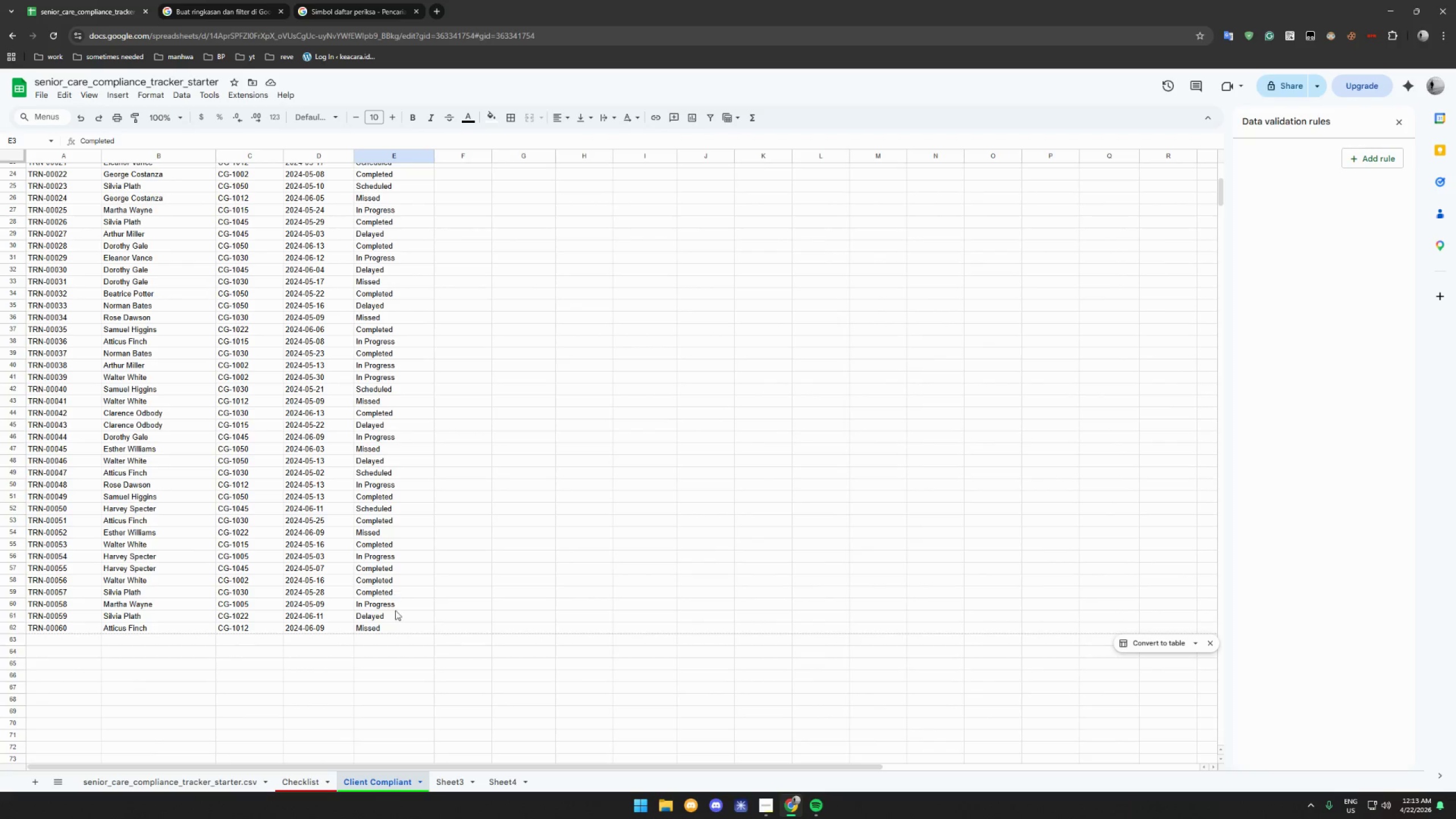 
hold_key(key=ShiftLeft, duration=0.64)
left_click([389, 627])
 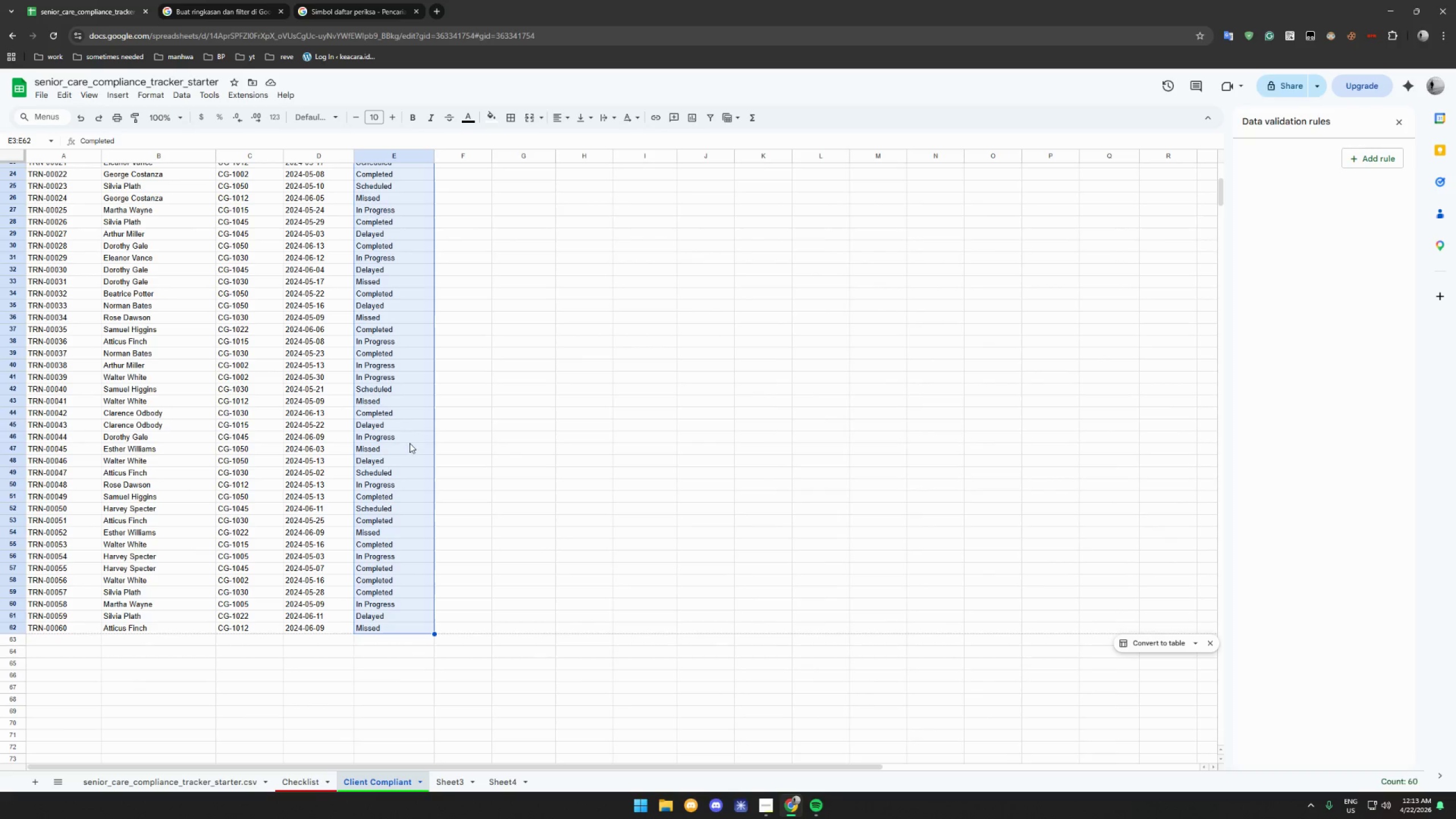 
right_click([407, 437])
 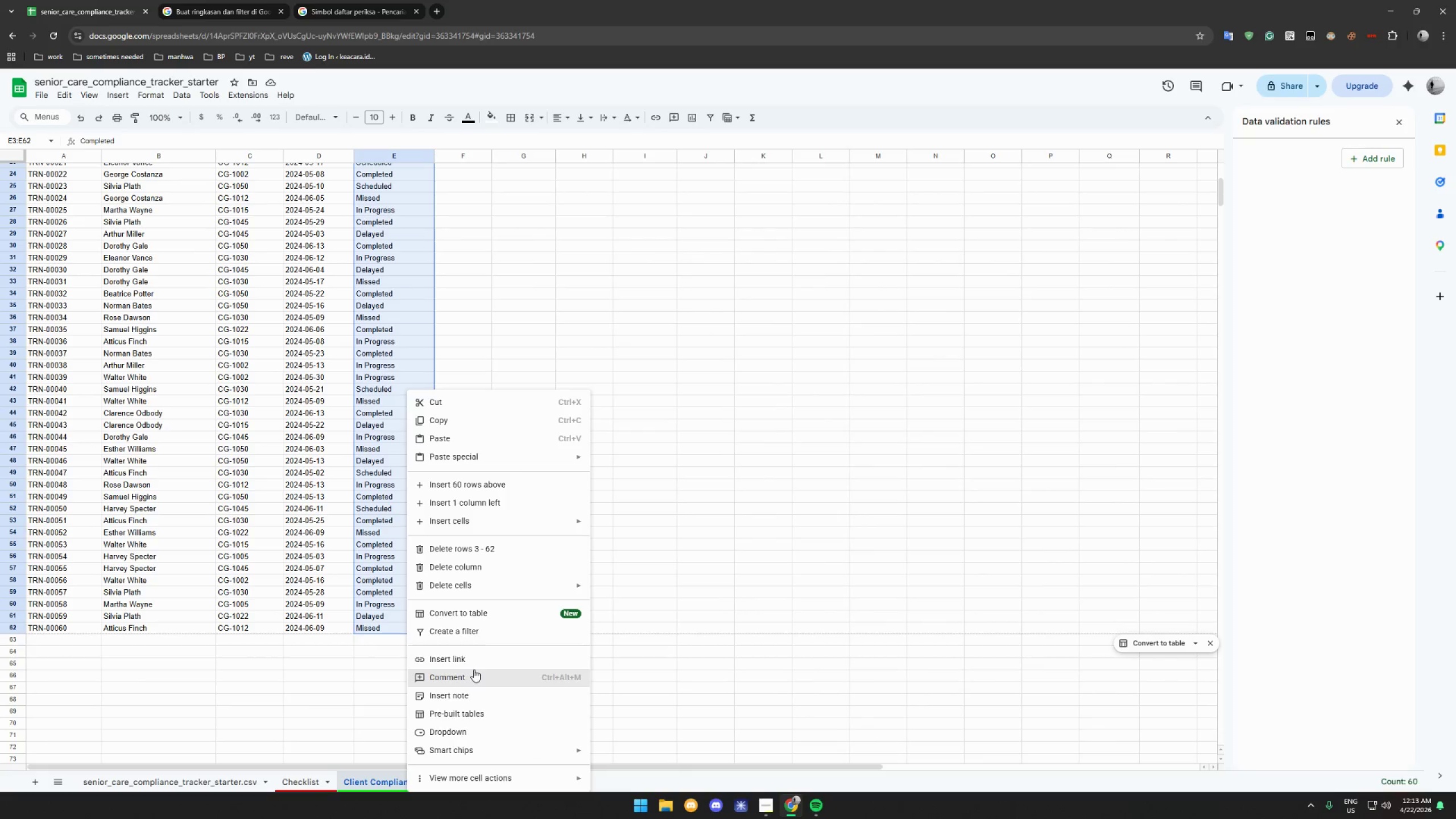 
left_click([443, 734])
 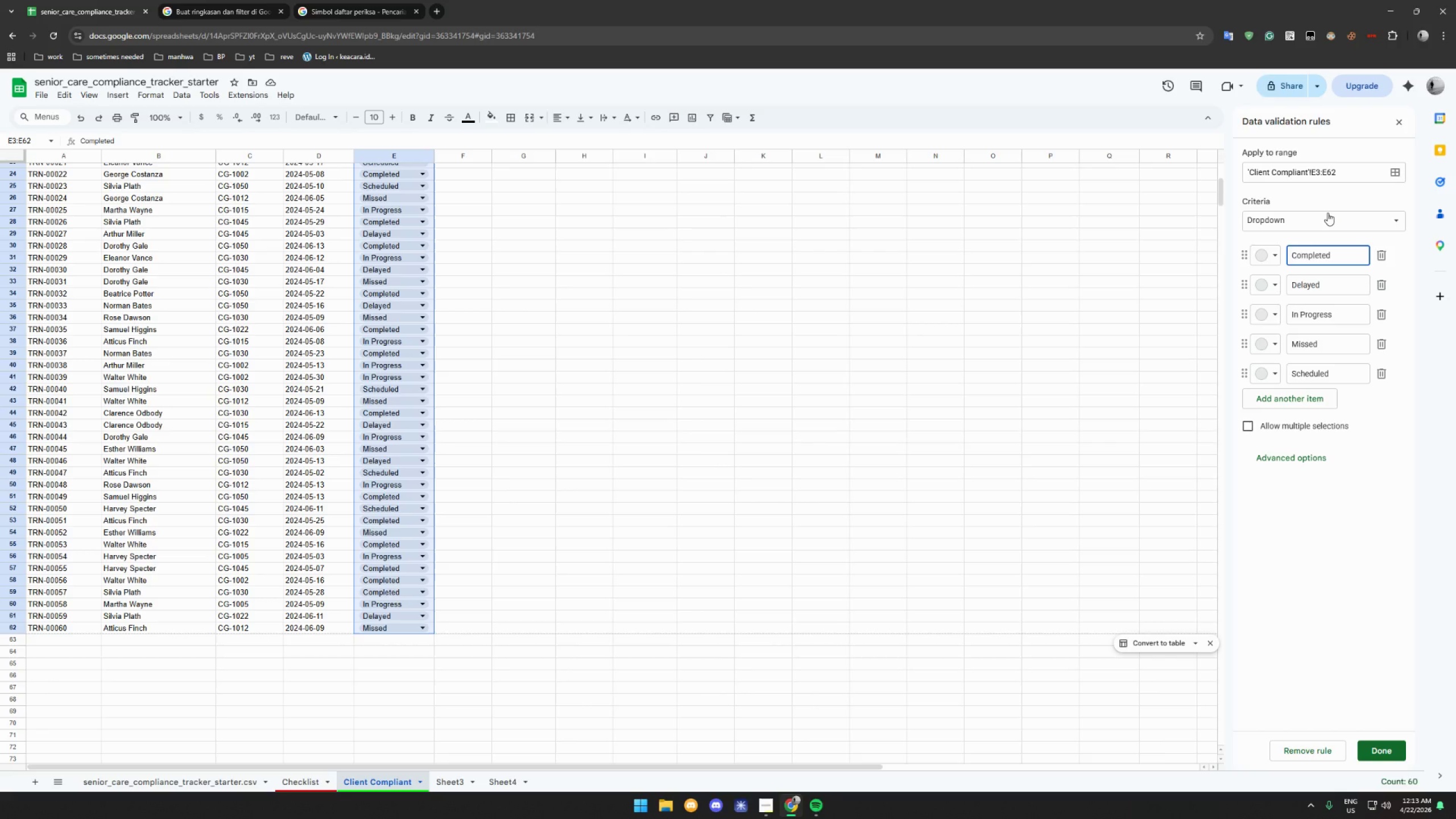 
wait(16.33)
 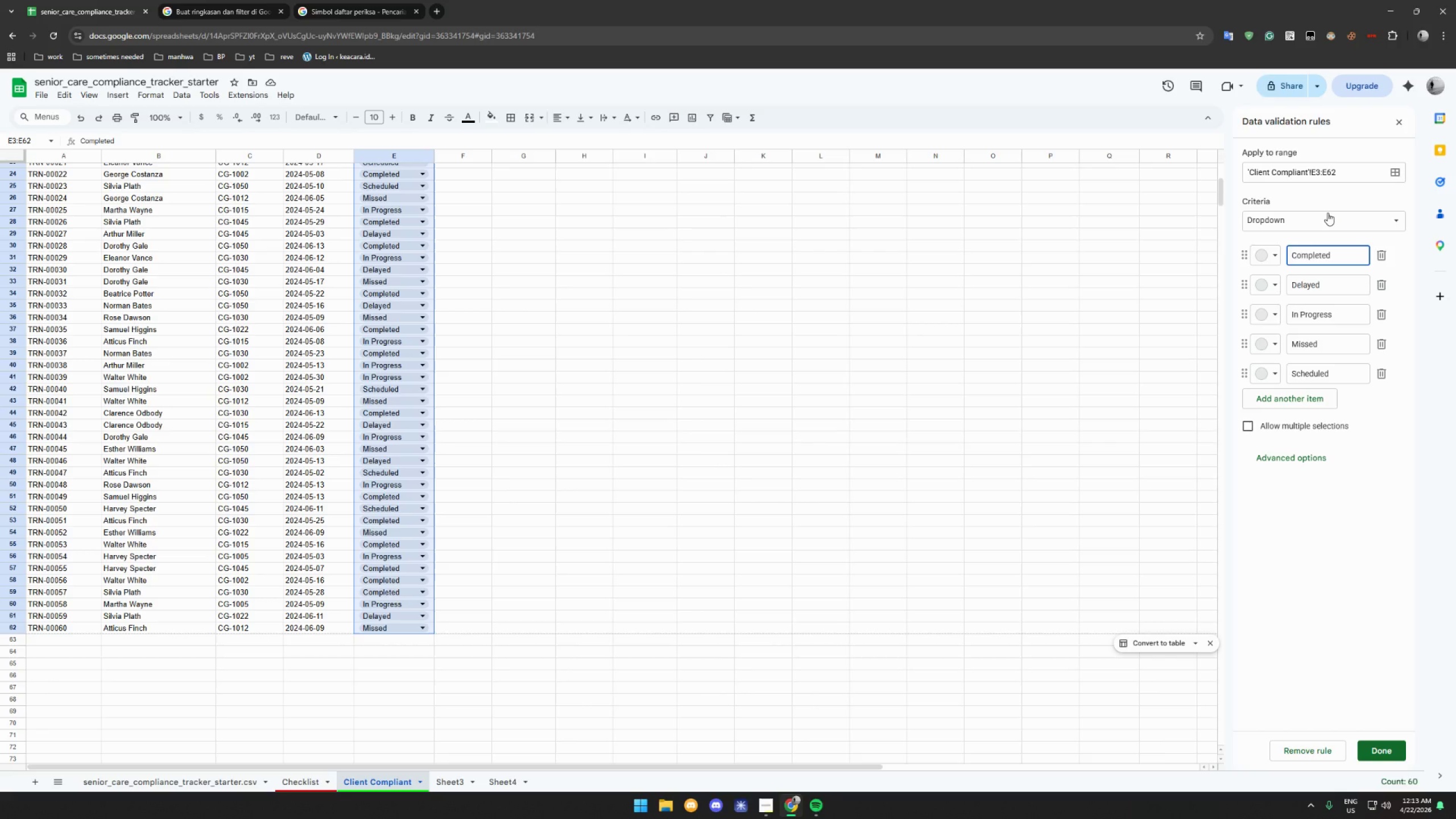 
left_click([1297, 459])
 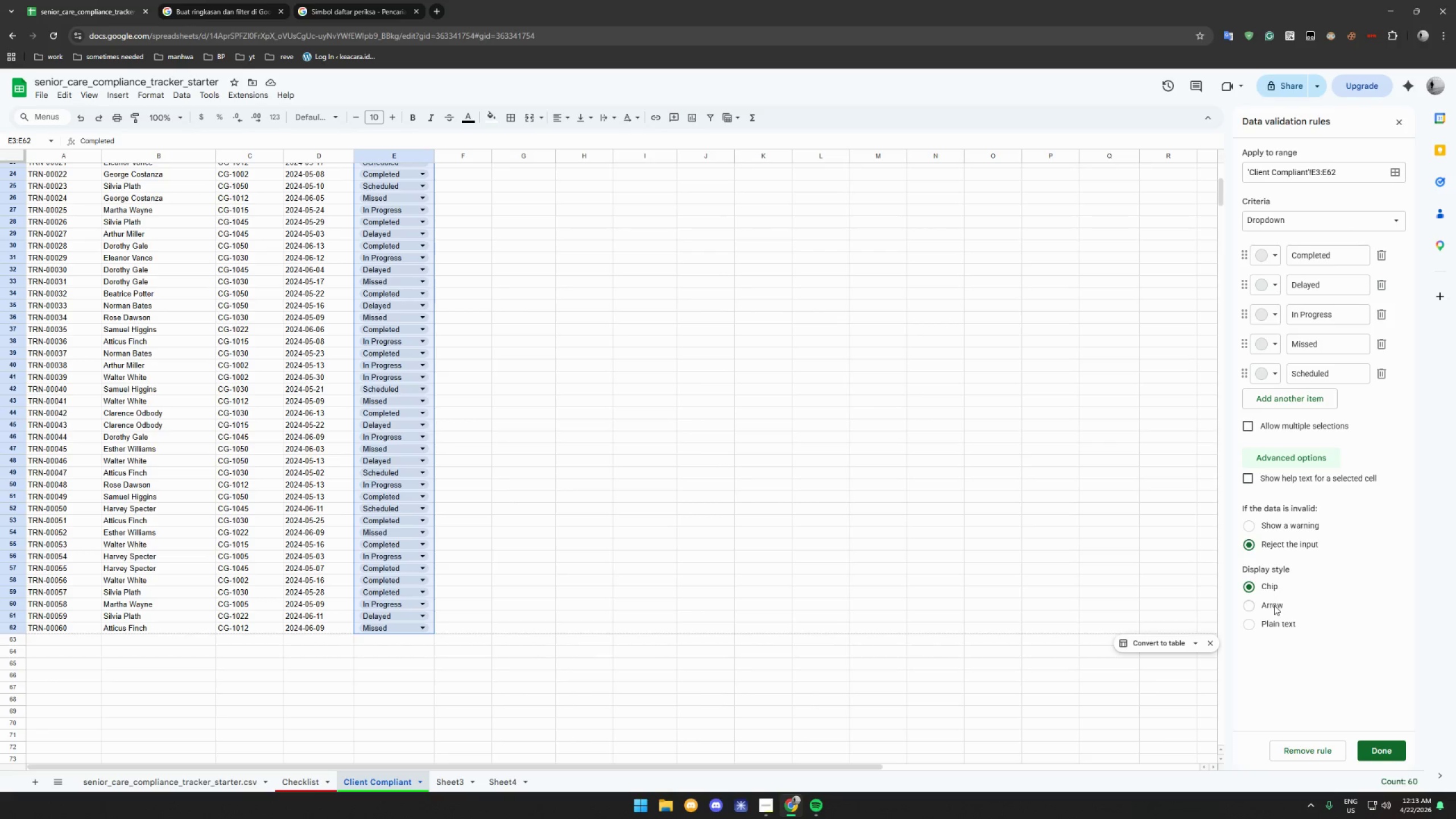 
left_click([1274, 605])
 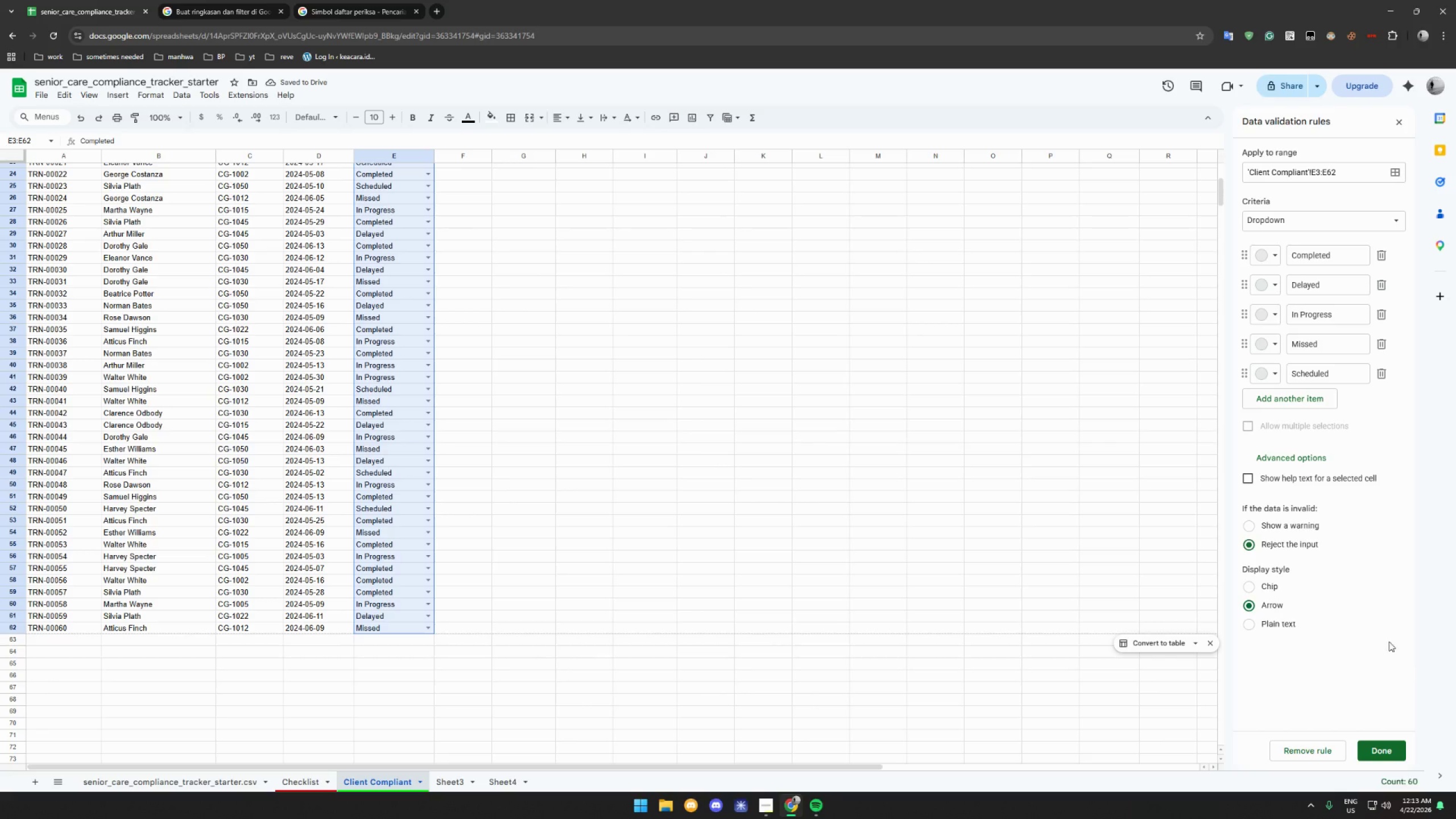 
wait(6.22)
 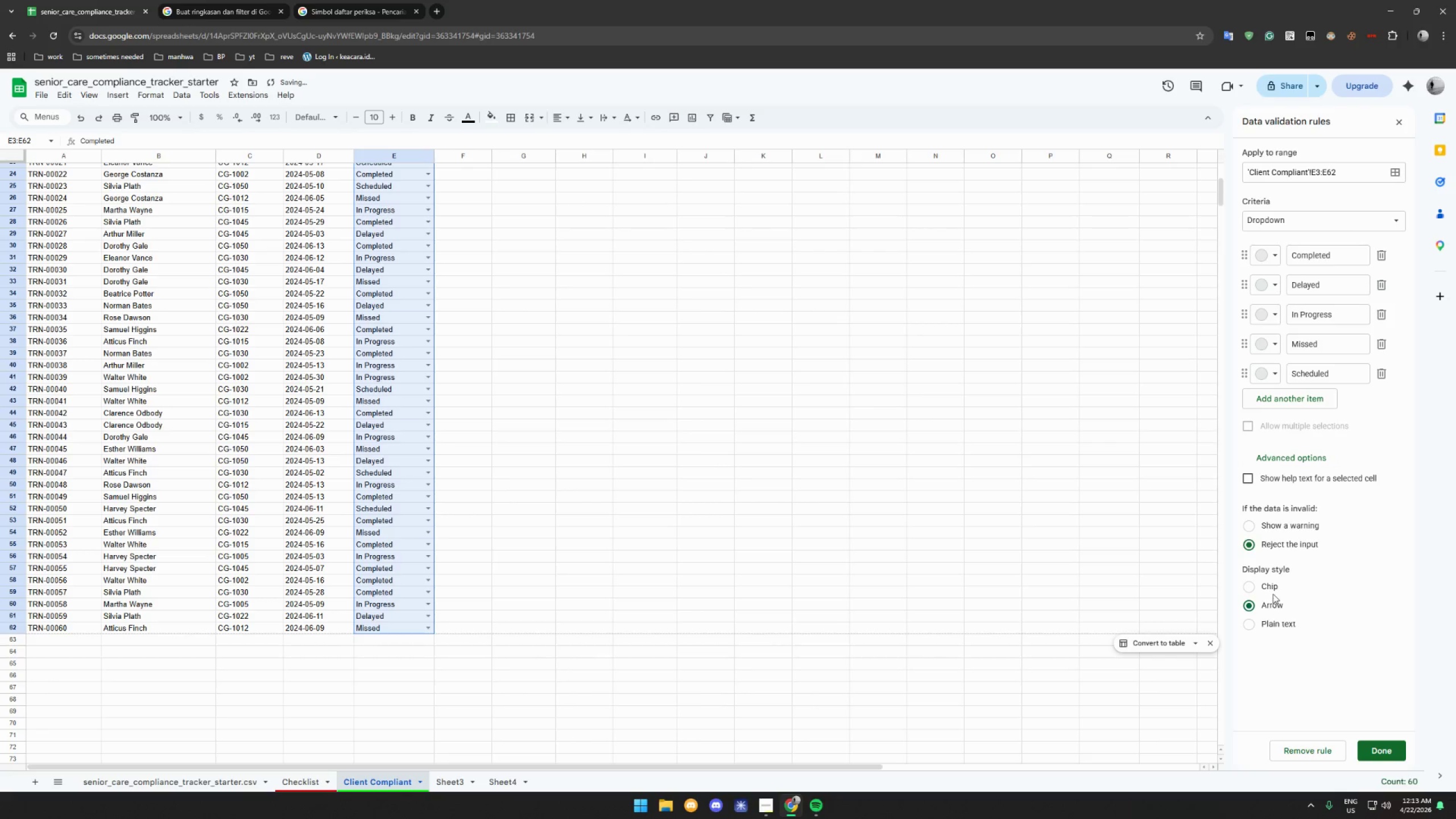 
left_click([1393, 744])
 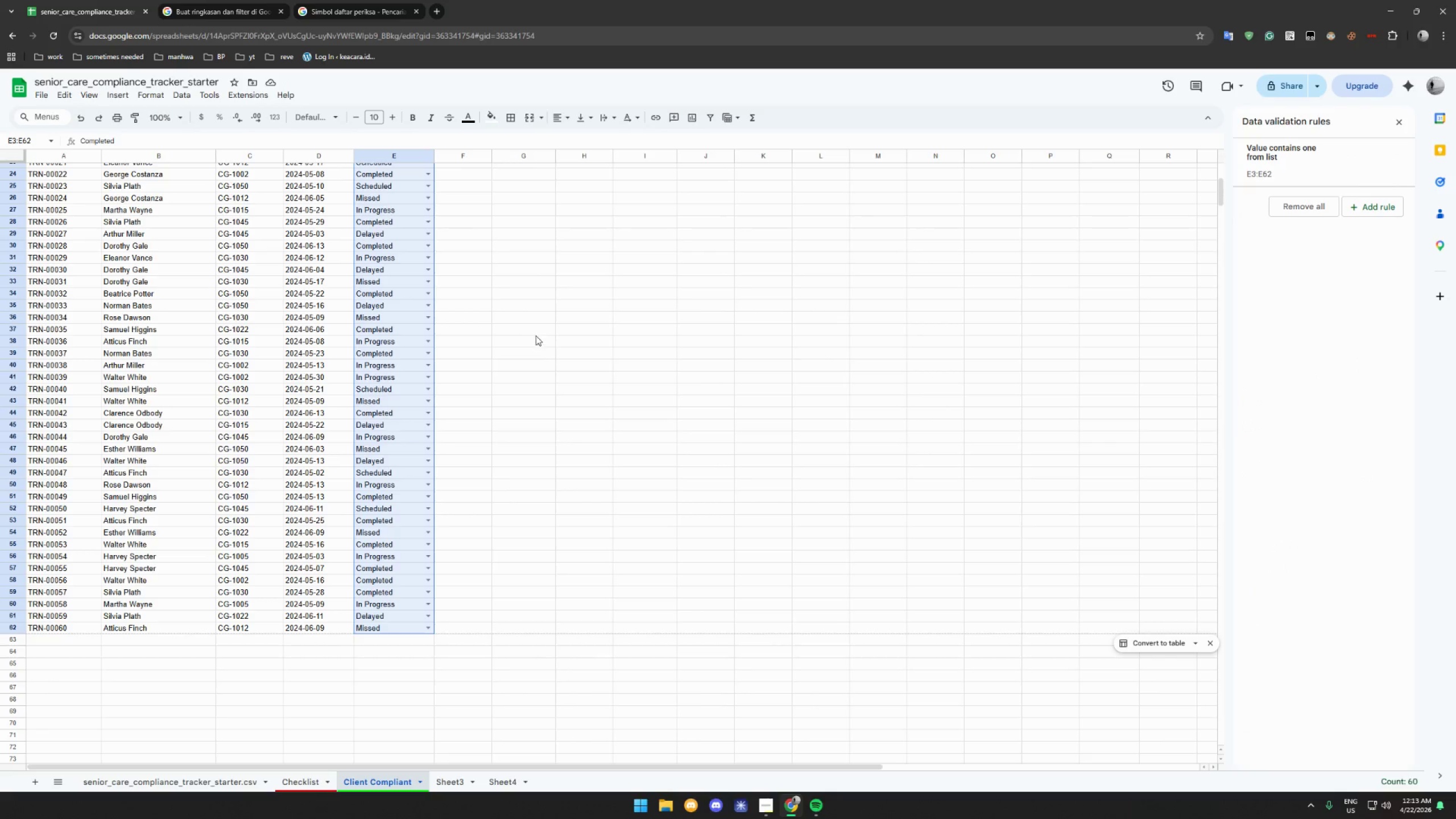 
left_click([537, 323])
 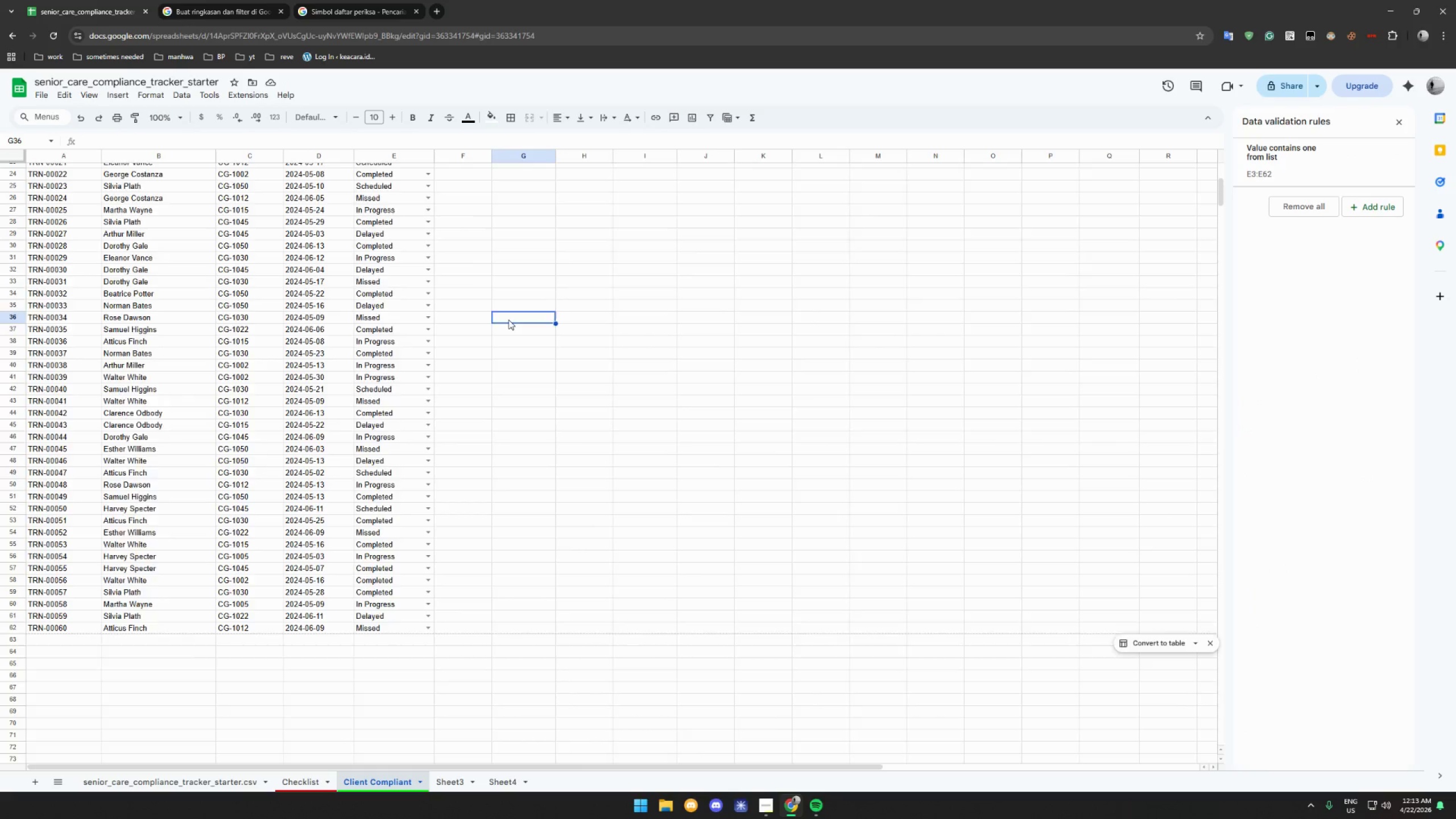 
scroll: coordinate [519, 328], scroll_direction: up, amount: 17.0
 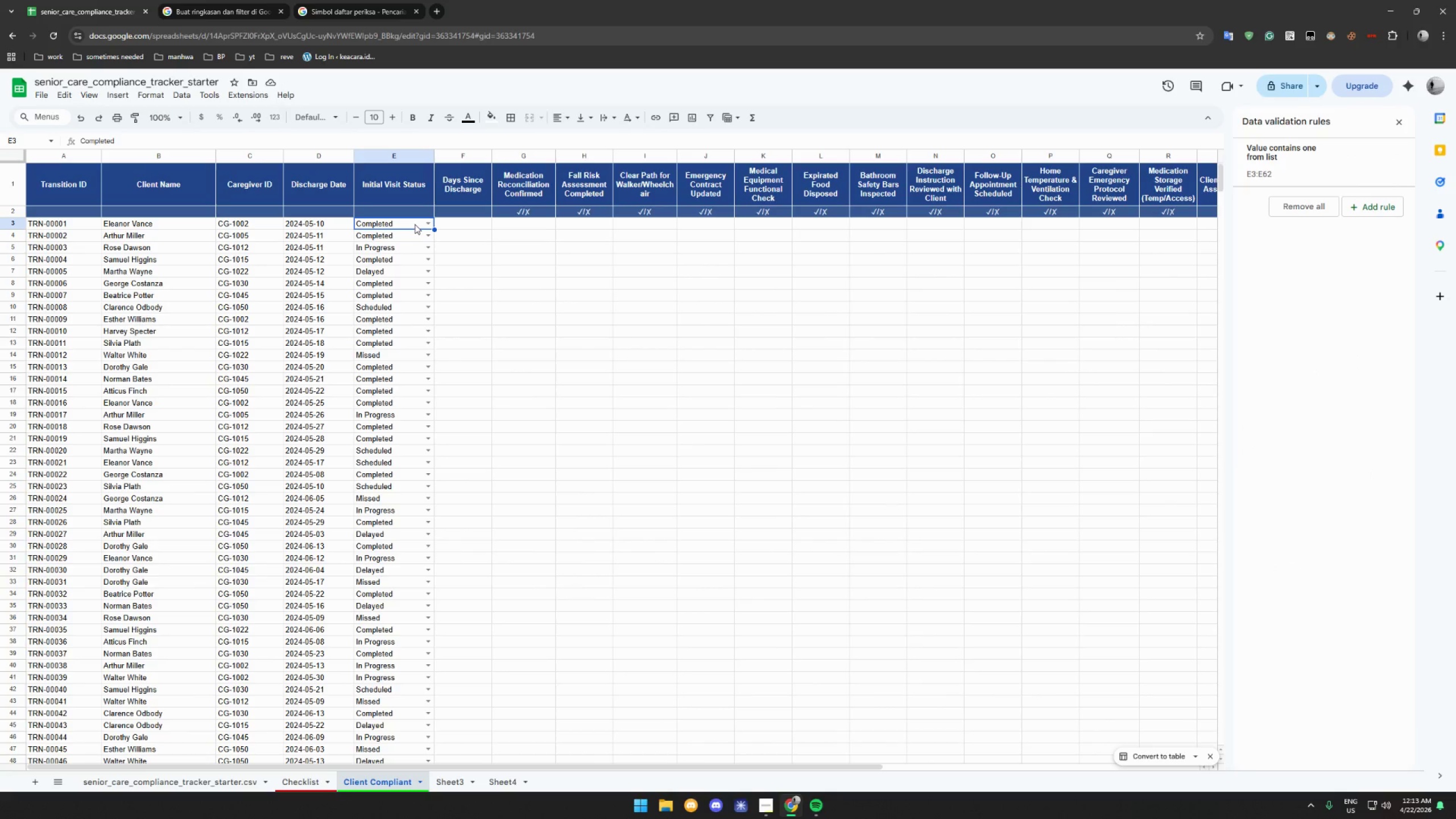 
double_click([424, 224])
 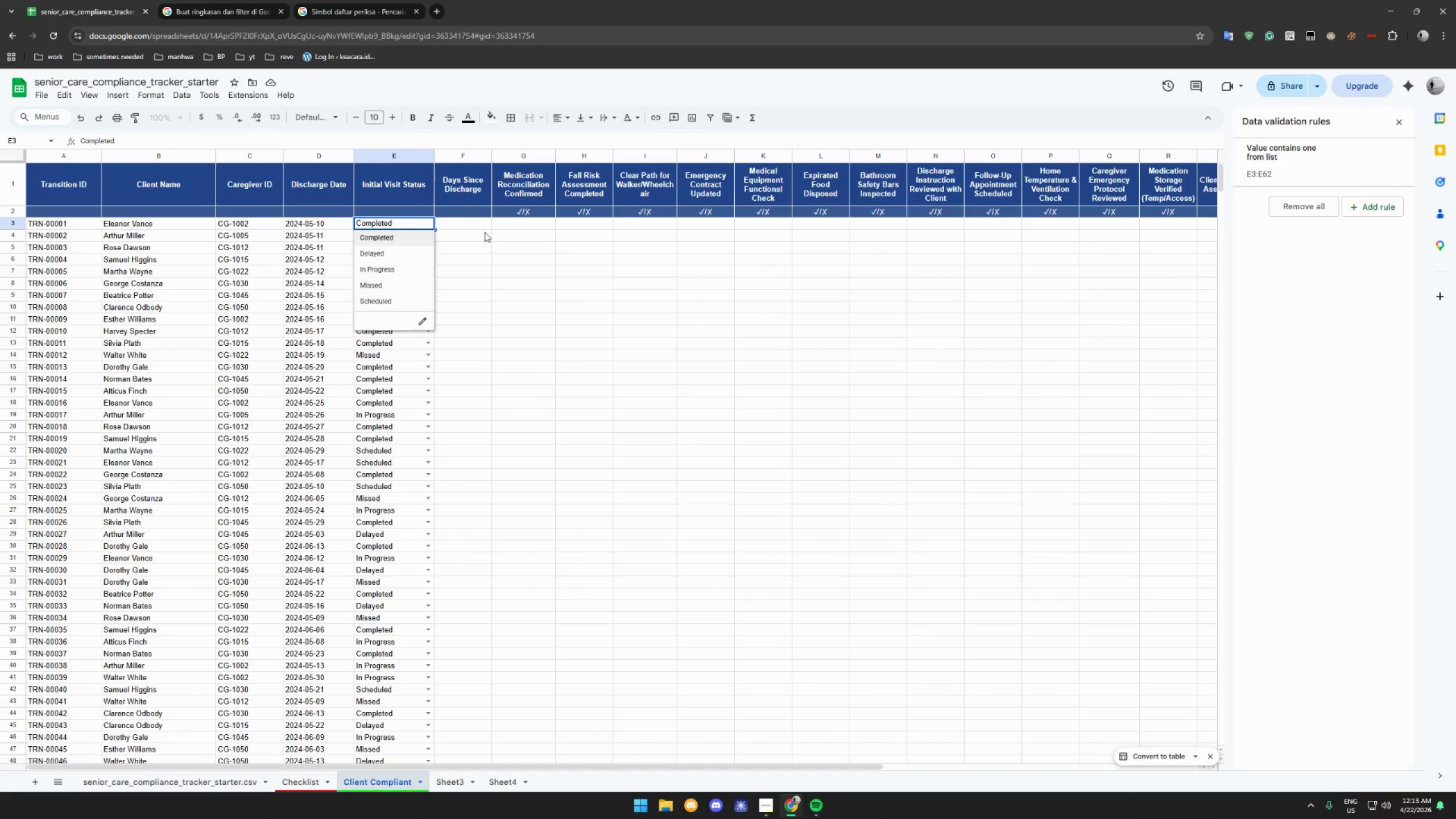 
left_click([490, 233])
 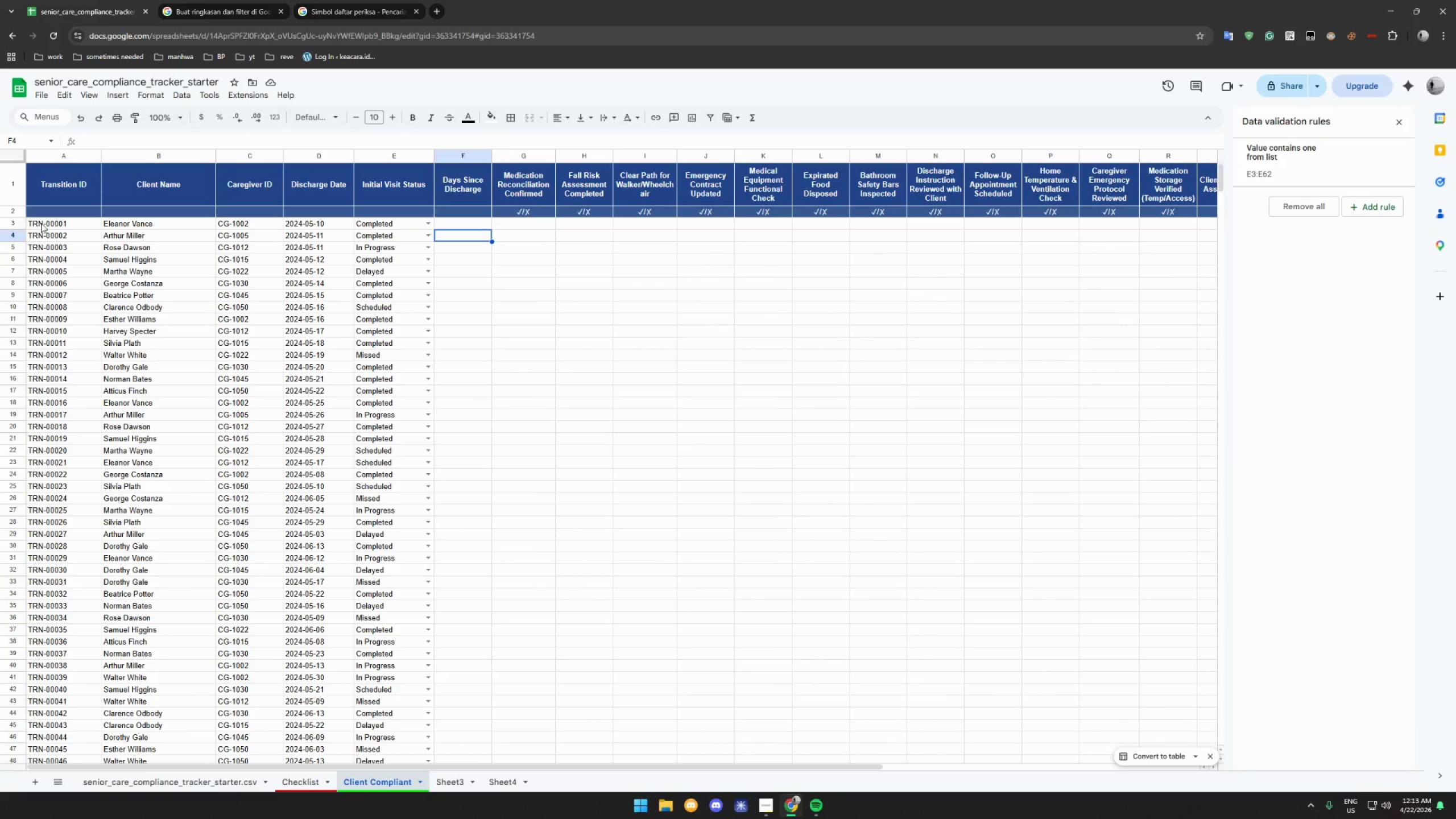 
left_click([49, 223])
 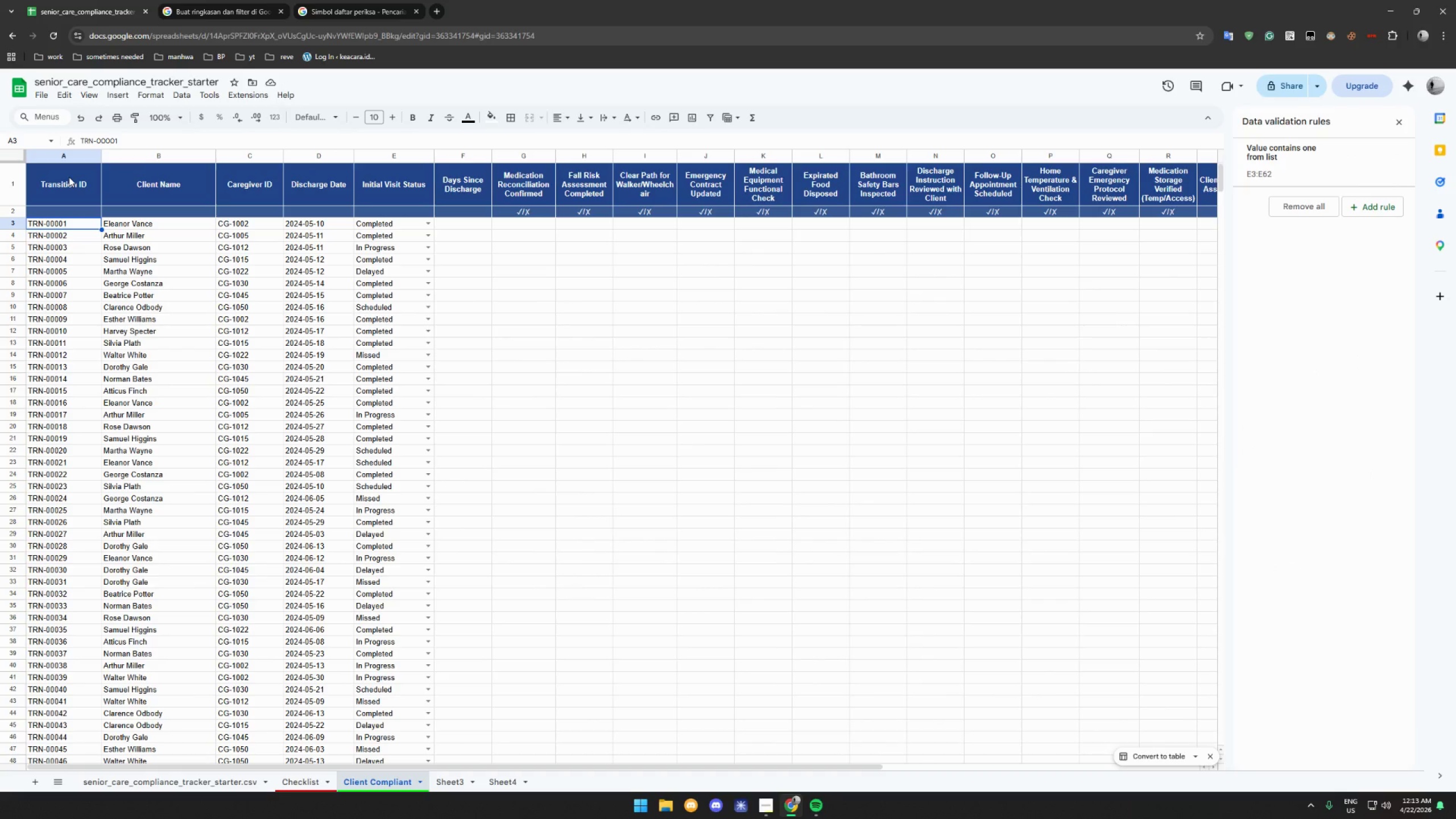 
left_click([69, 177])
 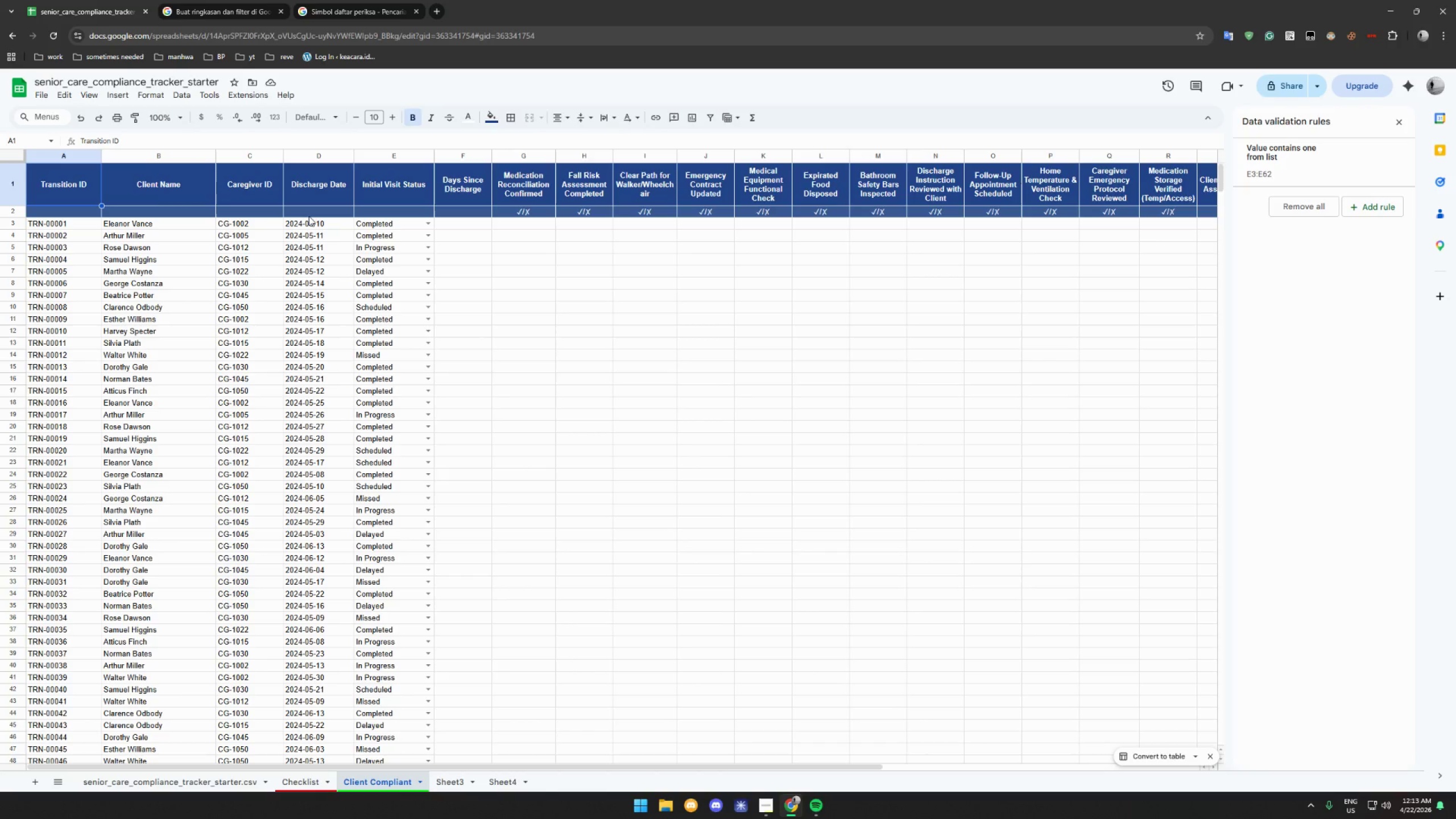 
wait(20.08)
 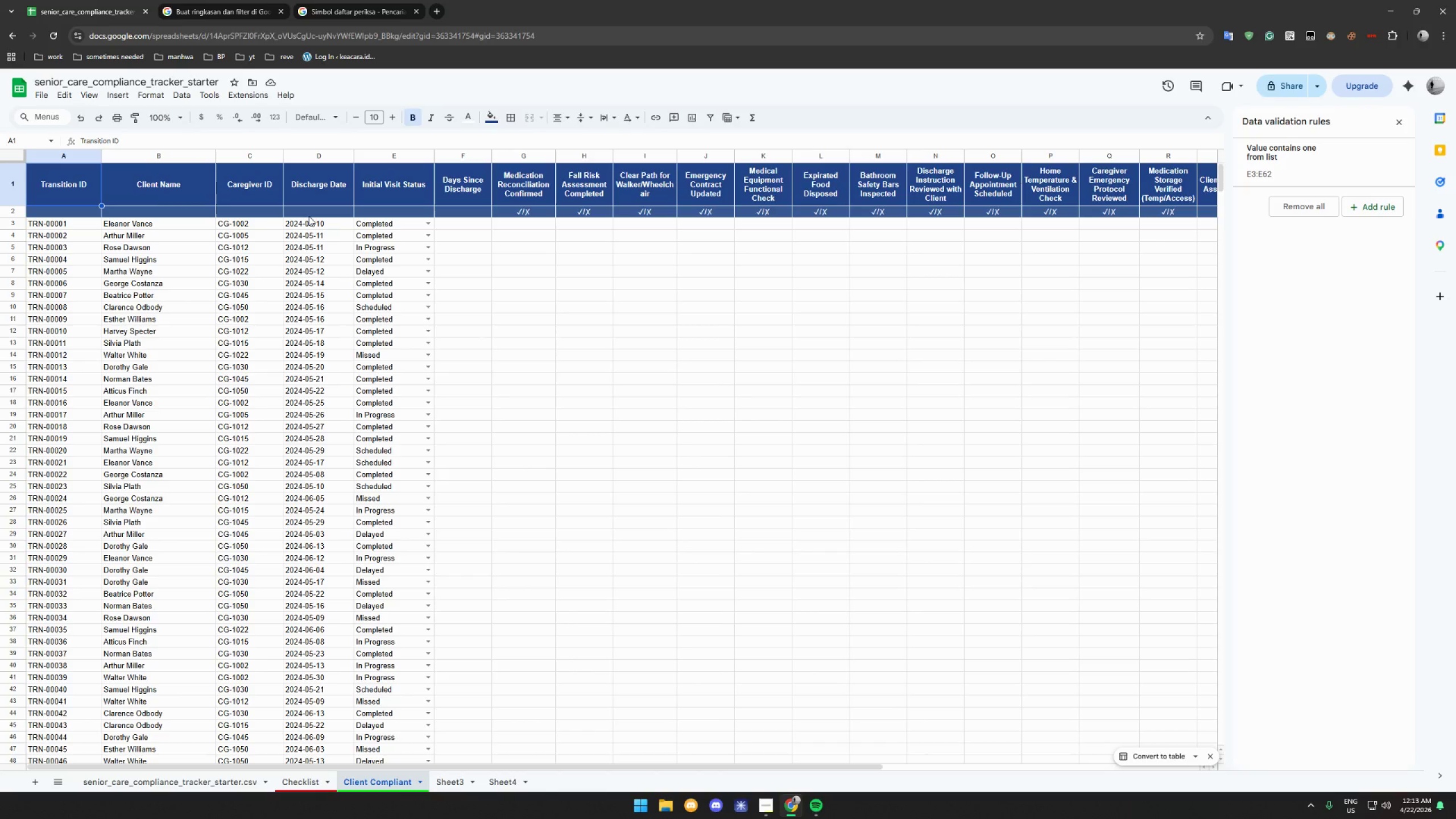 
left_click([1396, 122])
 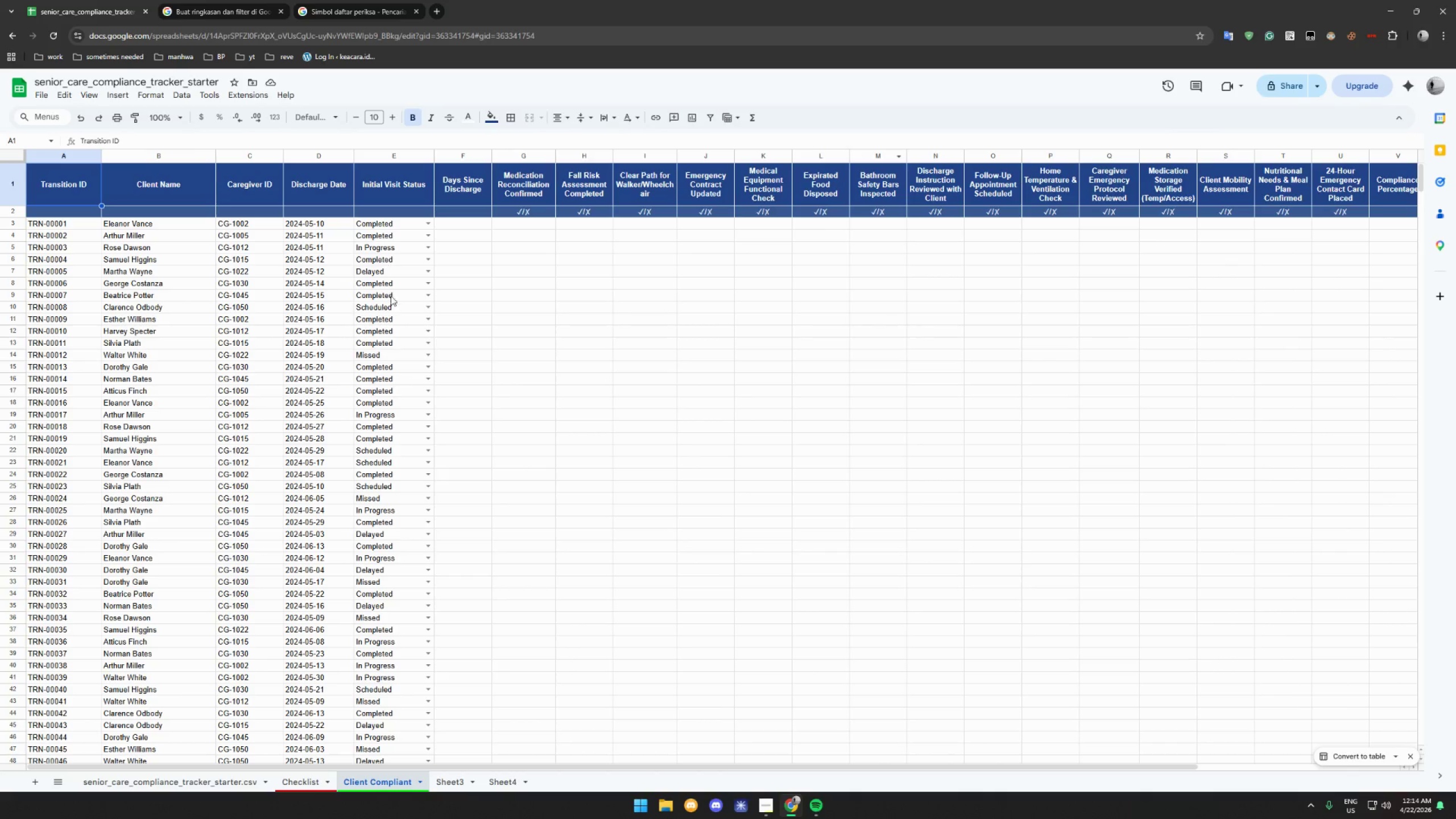 
scroll: coordinate [389, 294], scroll_direction: up, amount: 8.0